 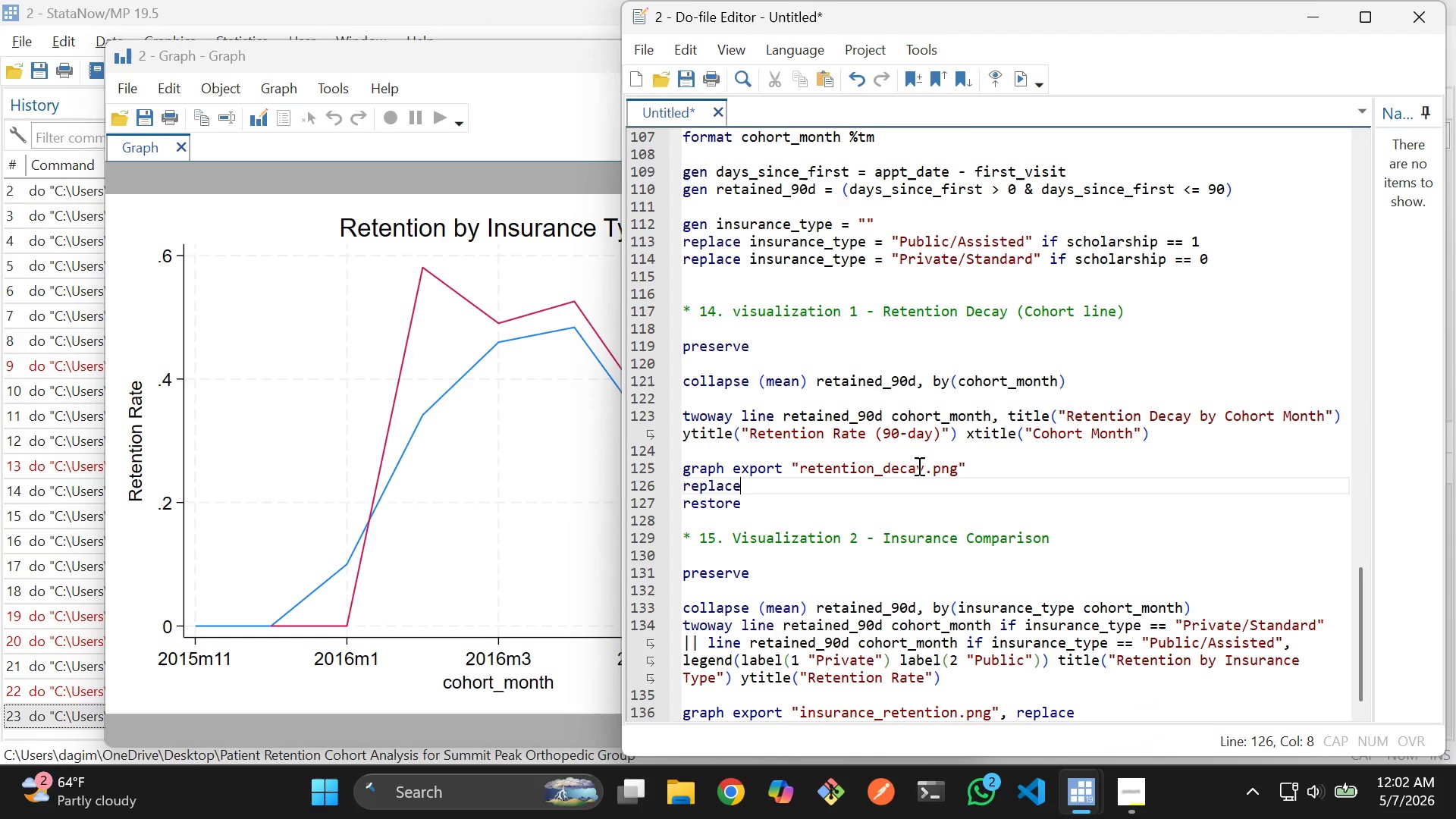 
left_click([559, 465])
 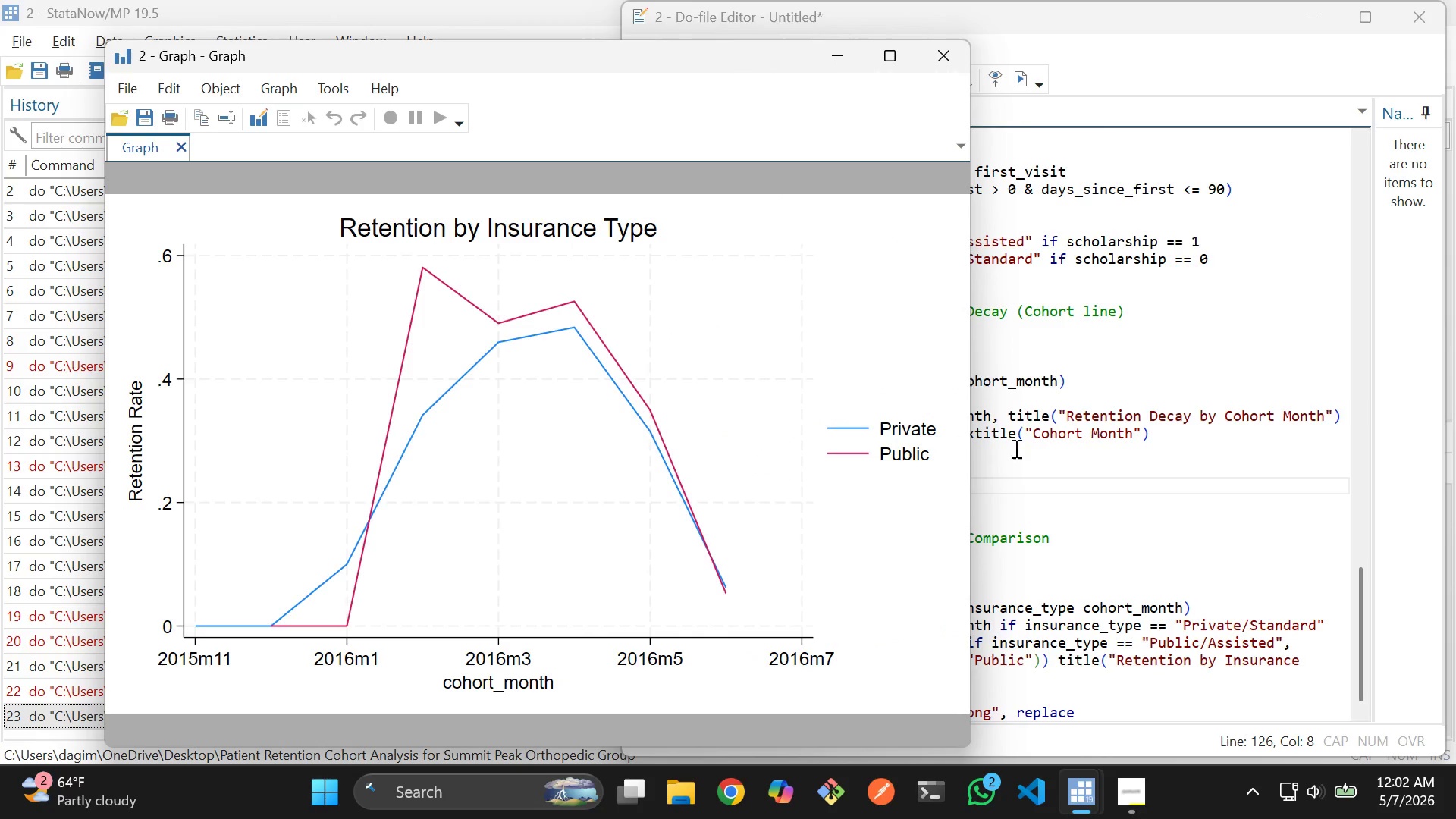 
left_click([1035, 457])
 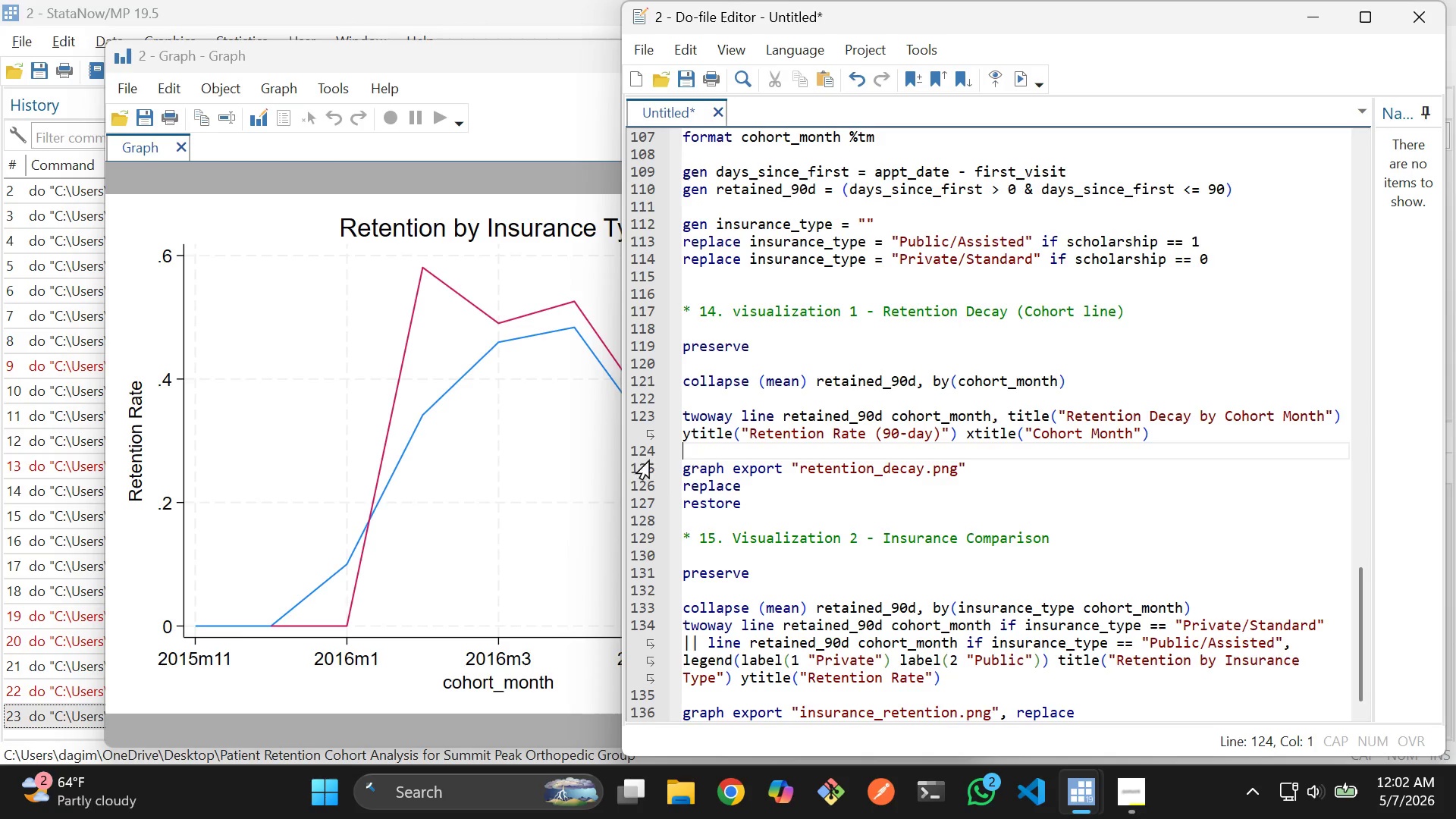 
wait(27.47)
 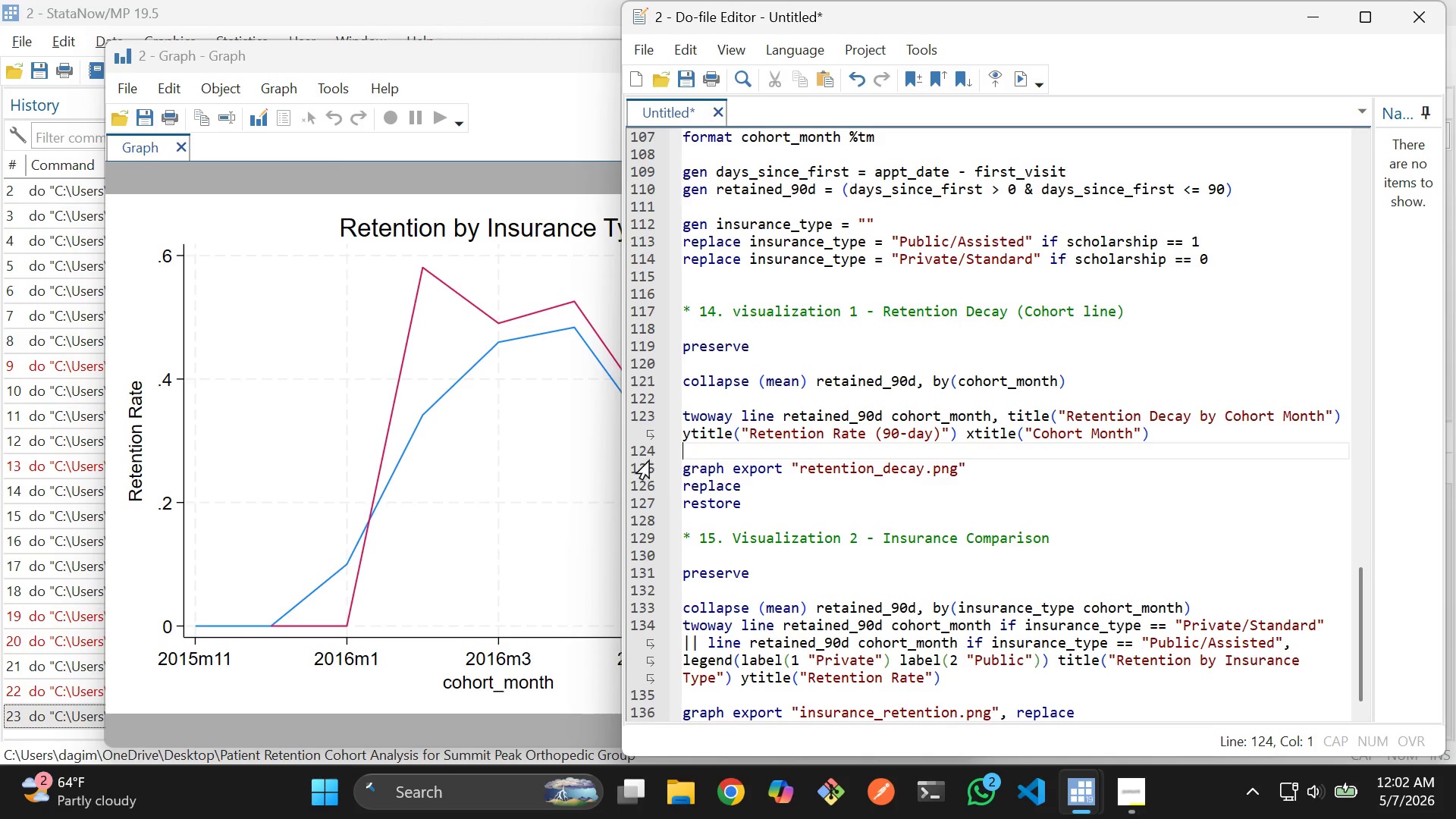 
left_click([550, 431])
 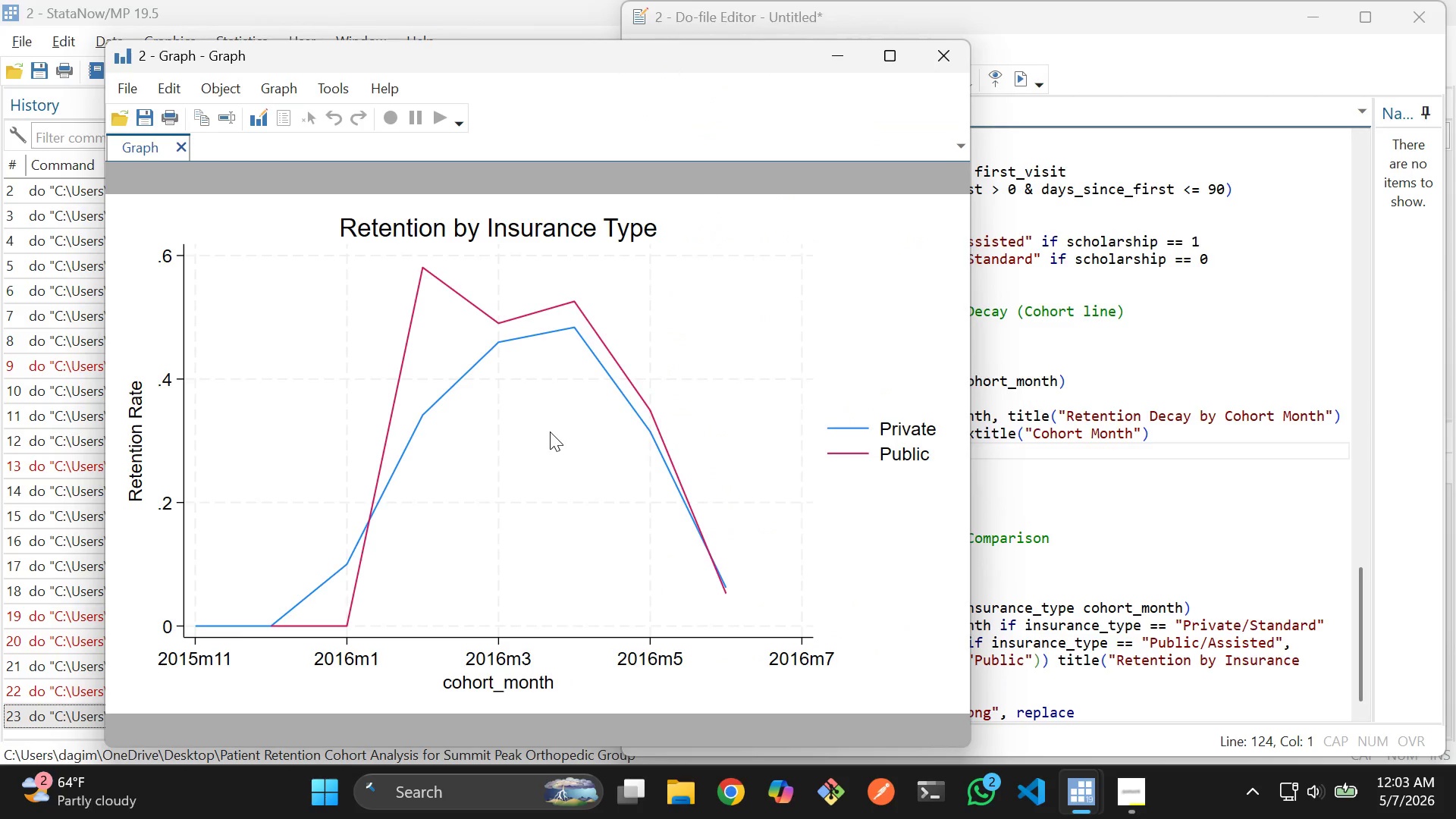 
scroll: coordinate [550, 431], scroll_direction: down, amount: 1.0
 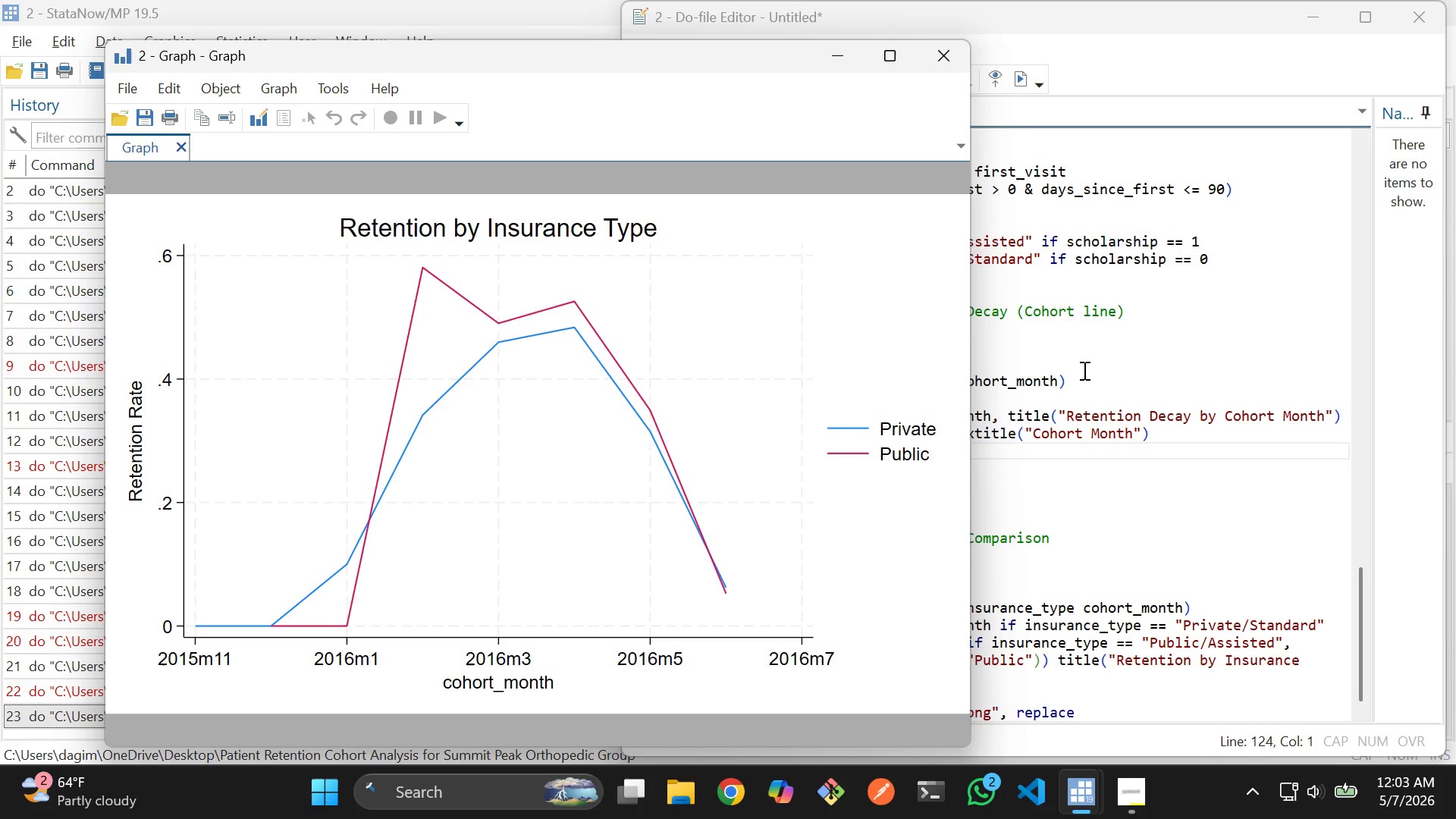 
left_click([1091, 368])
 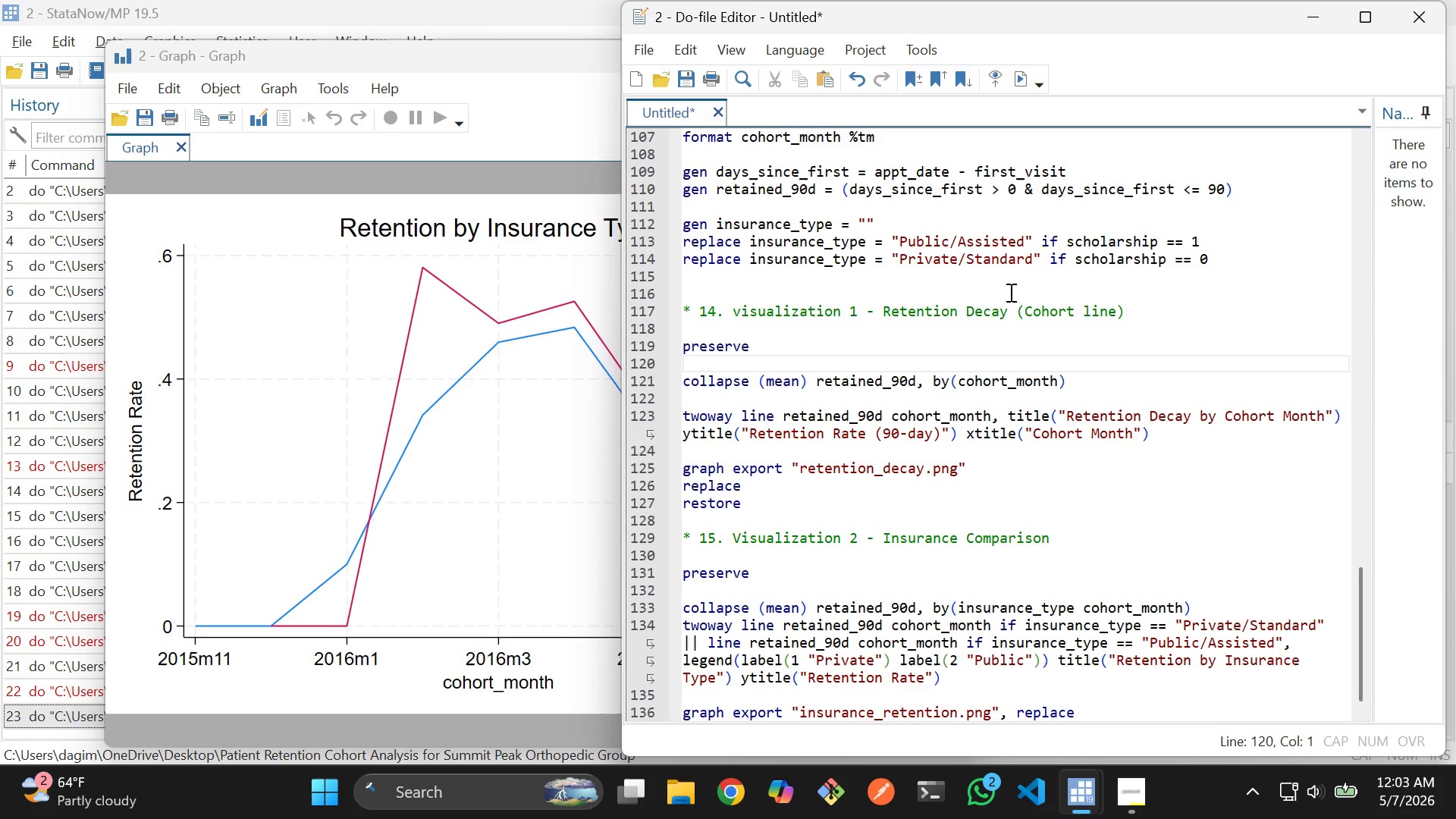 
wait(16.02)
 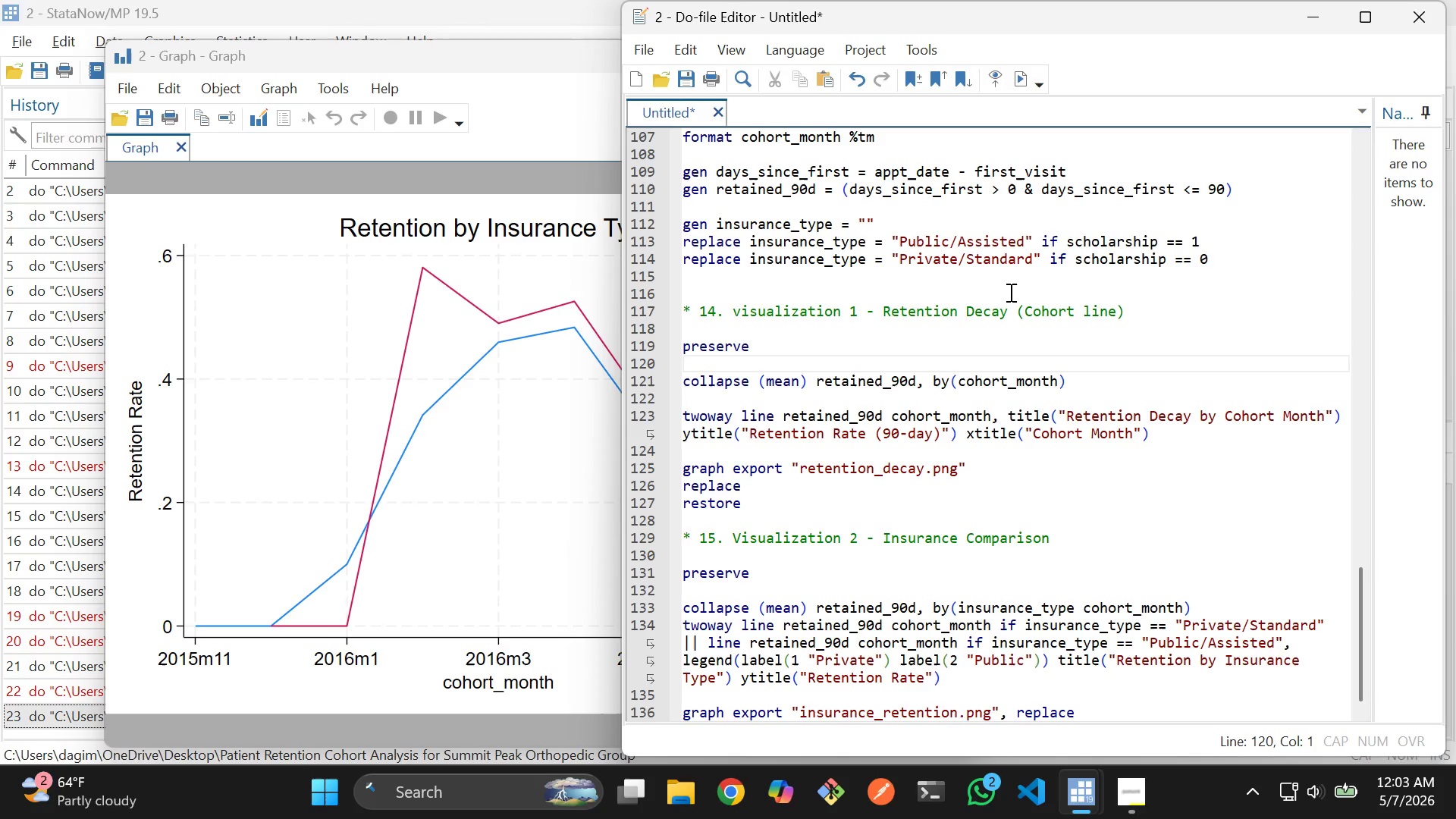 
left_click([434, 59])
 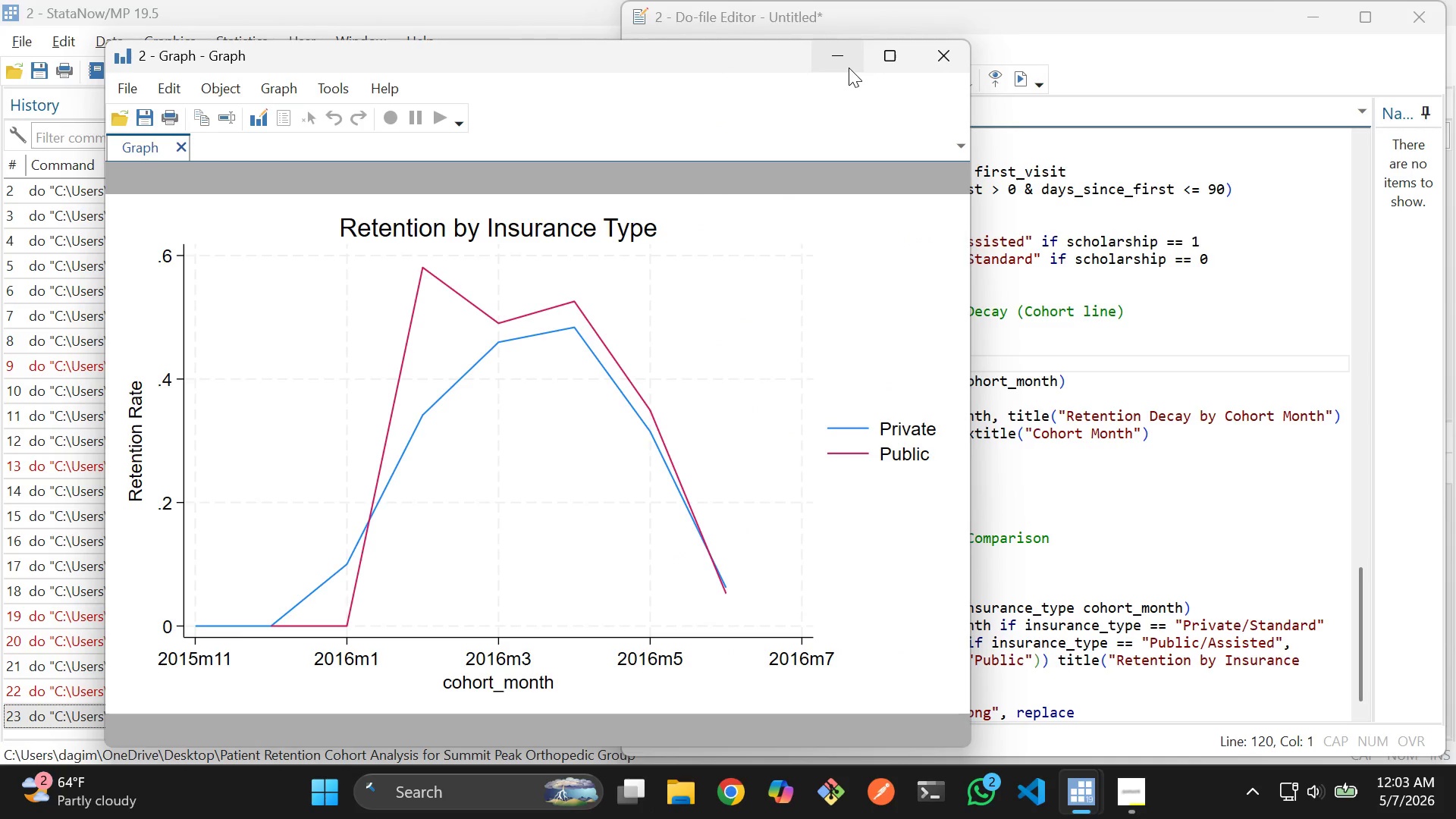 
left_click([849, 65])
 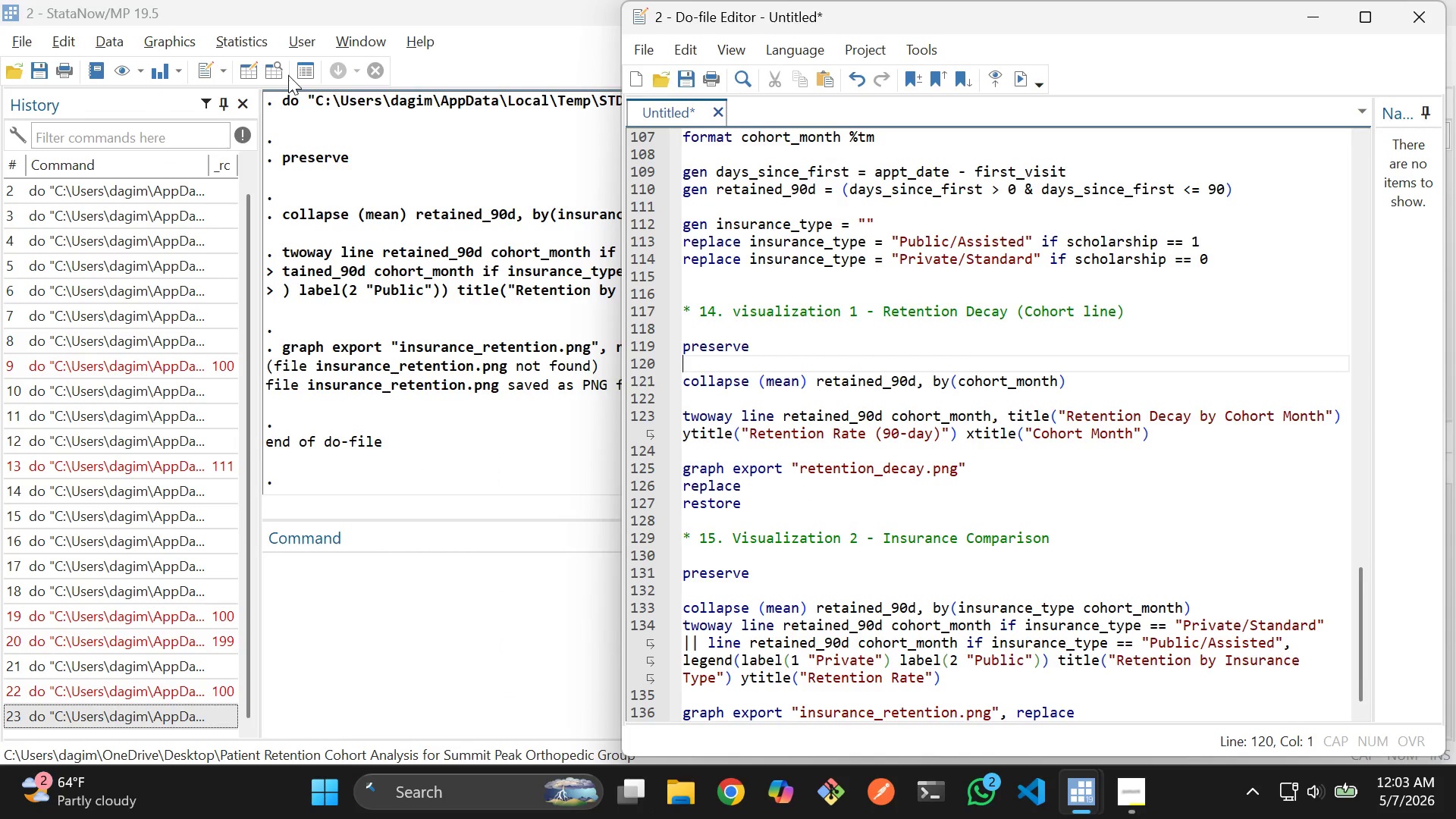 
left_click([274, 74])
 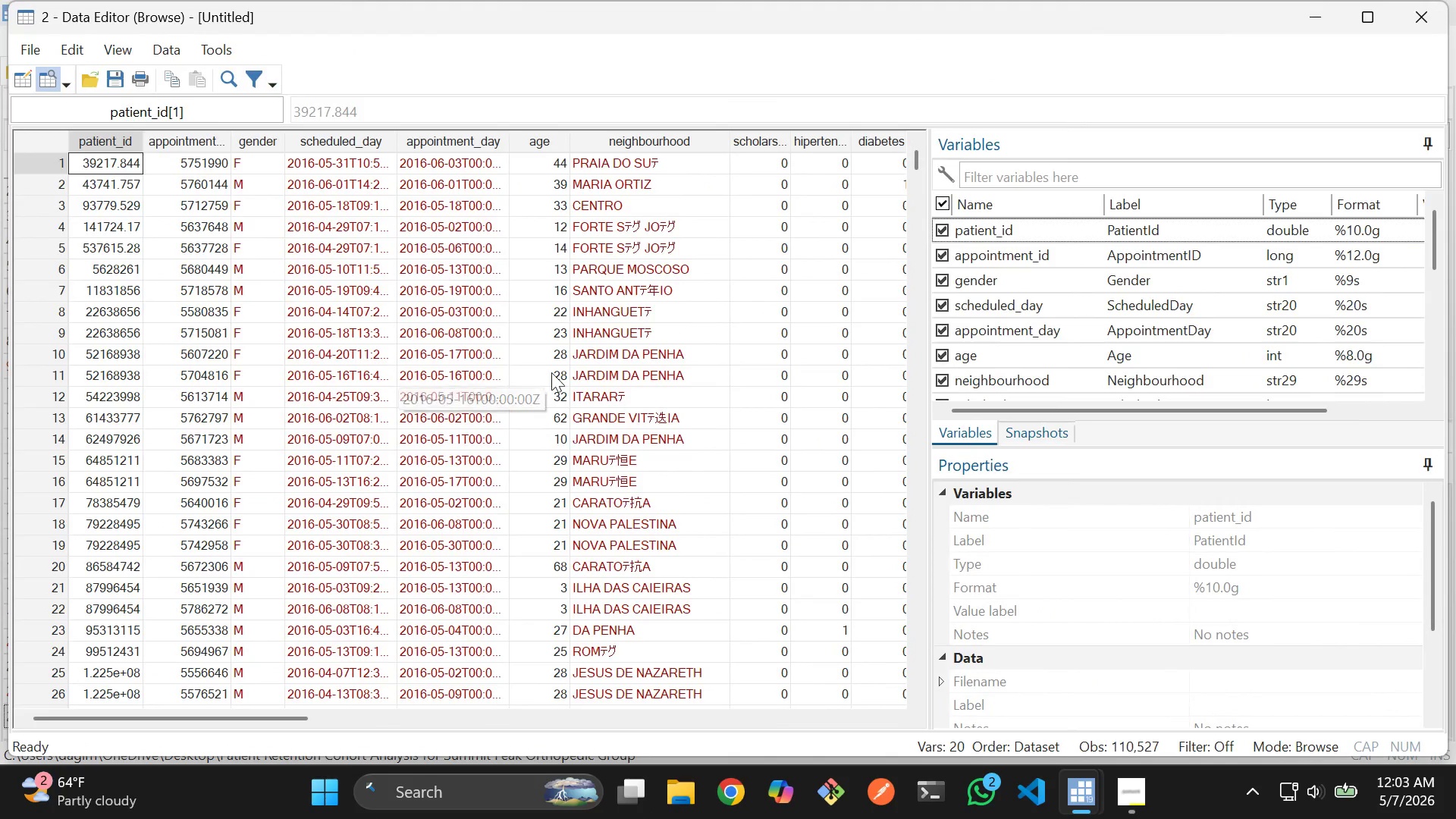 
scroll: coordinate [478, 395], scroll_direction: down, amount: 28.0
 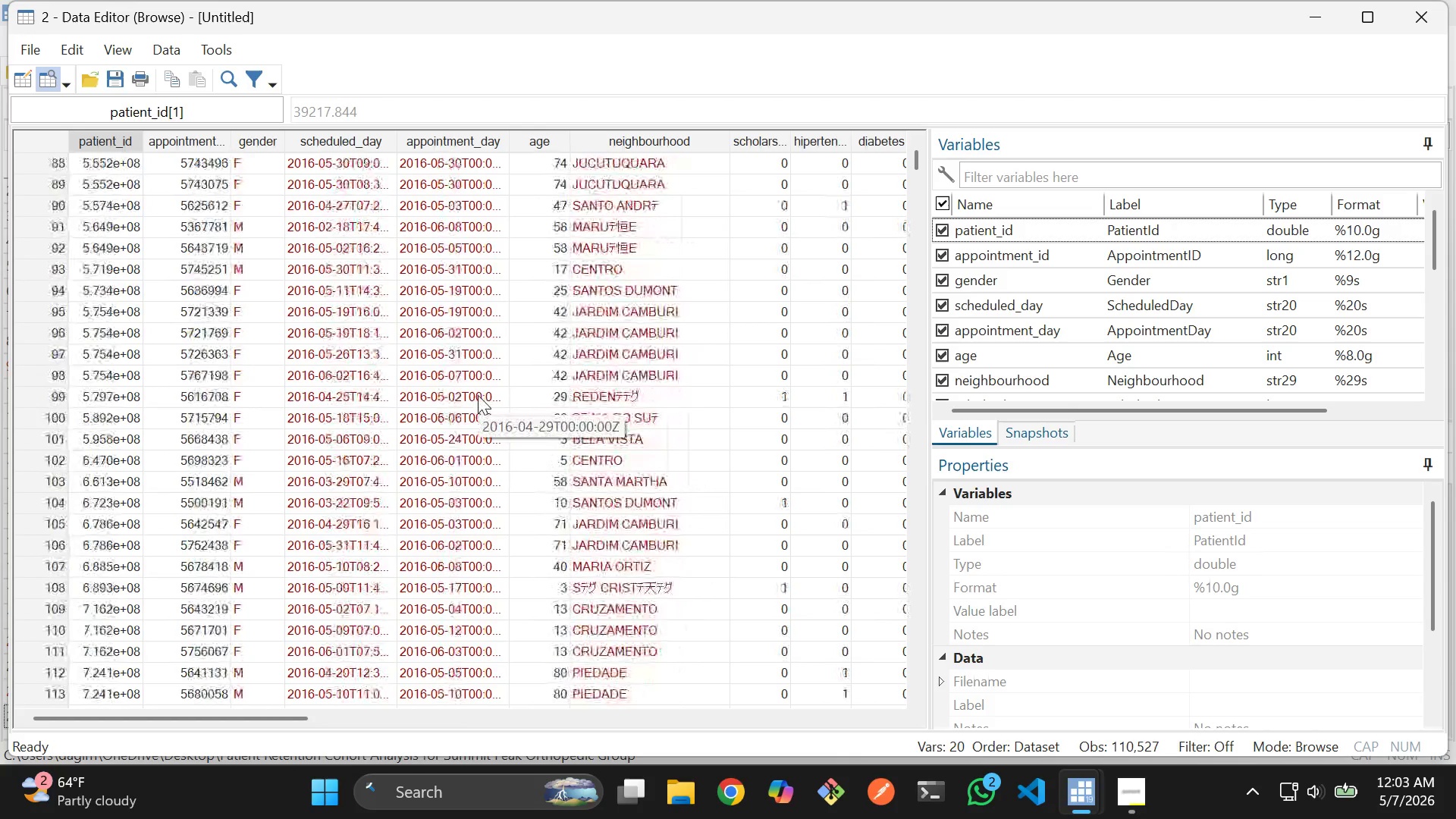 
scroll: coordinate [413, 400], scroll_direction: down, amount: 12.0
 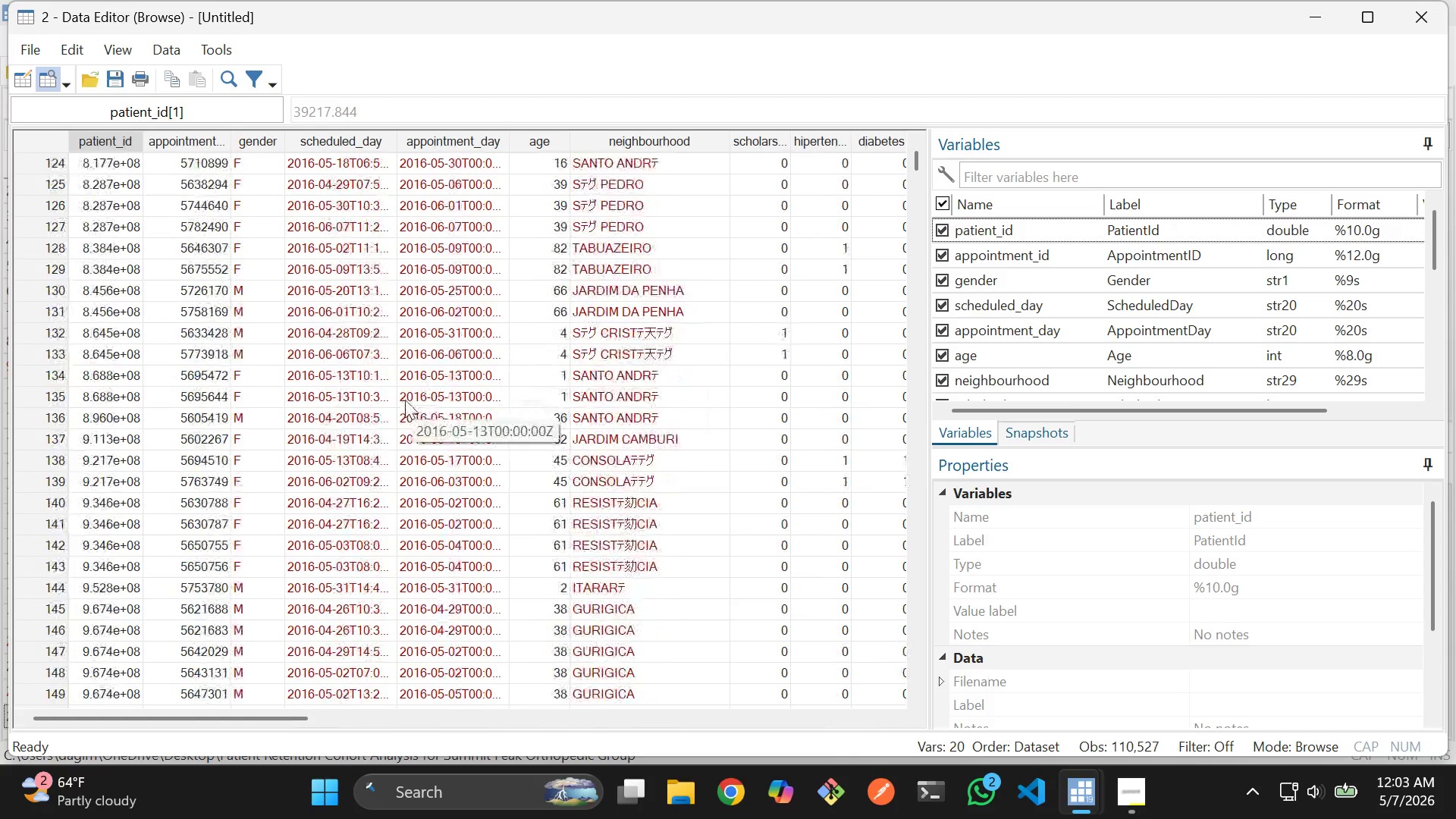 
scroll: coordinate [402, 406], scroll_direction: down, amount: 8.0
 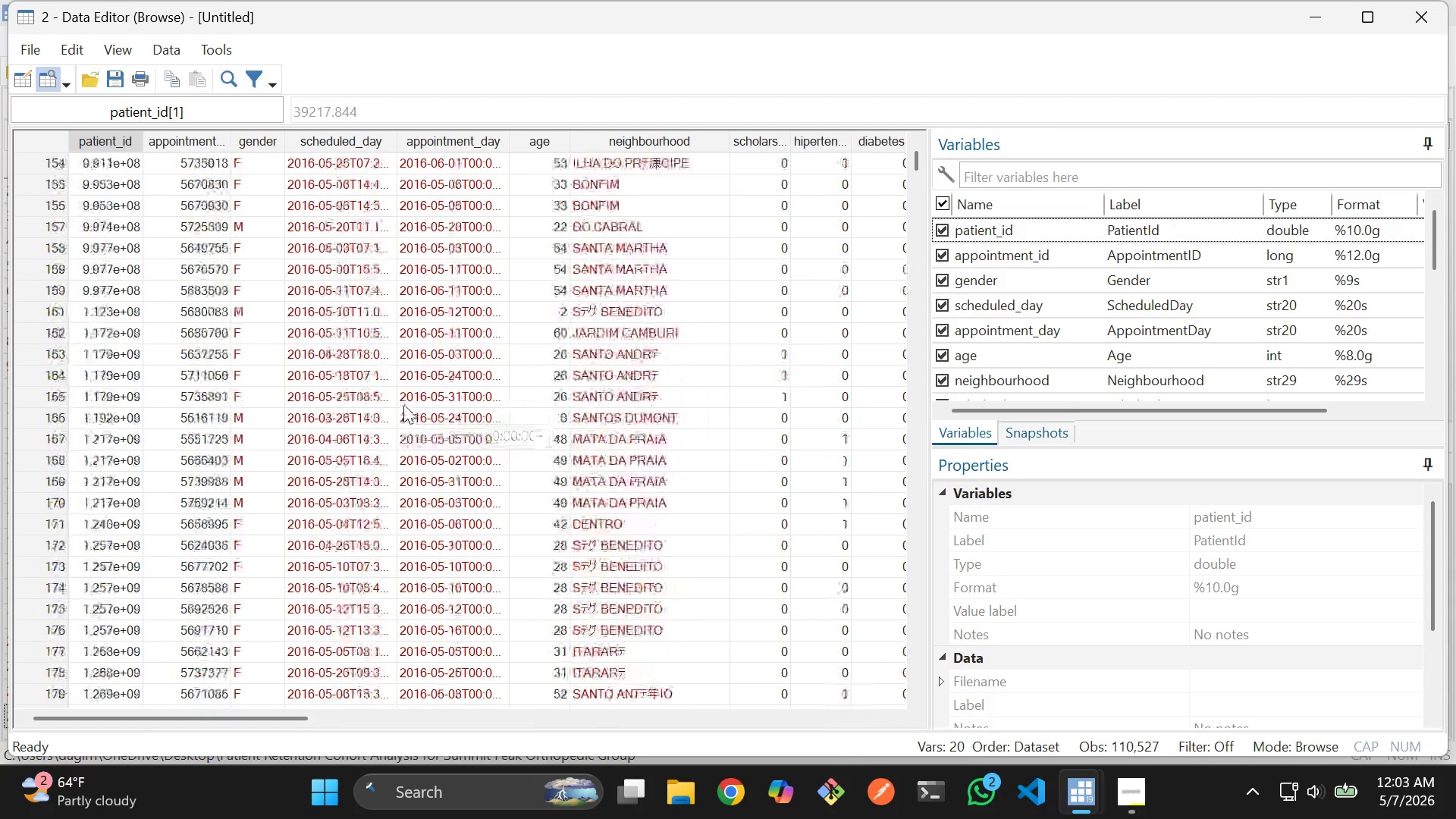 
scroll: coordinate [405, 405], scroll_direction: up, amount: 6.0
 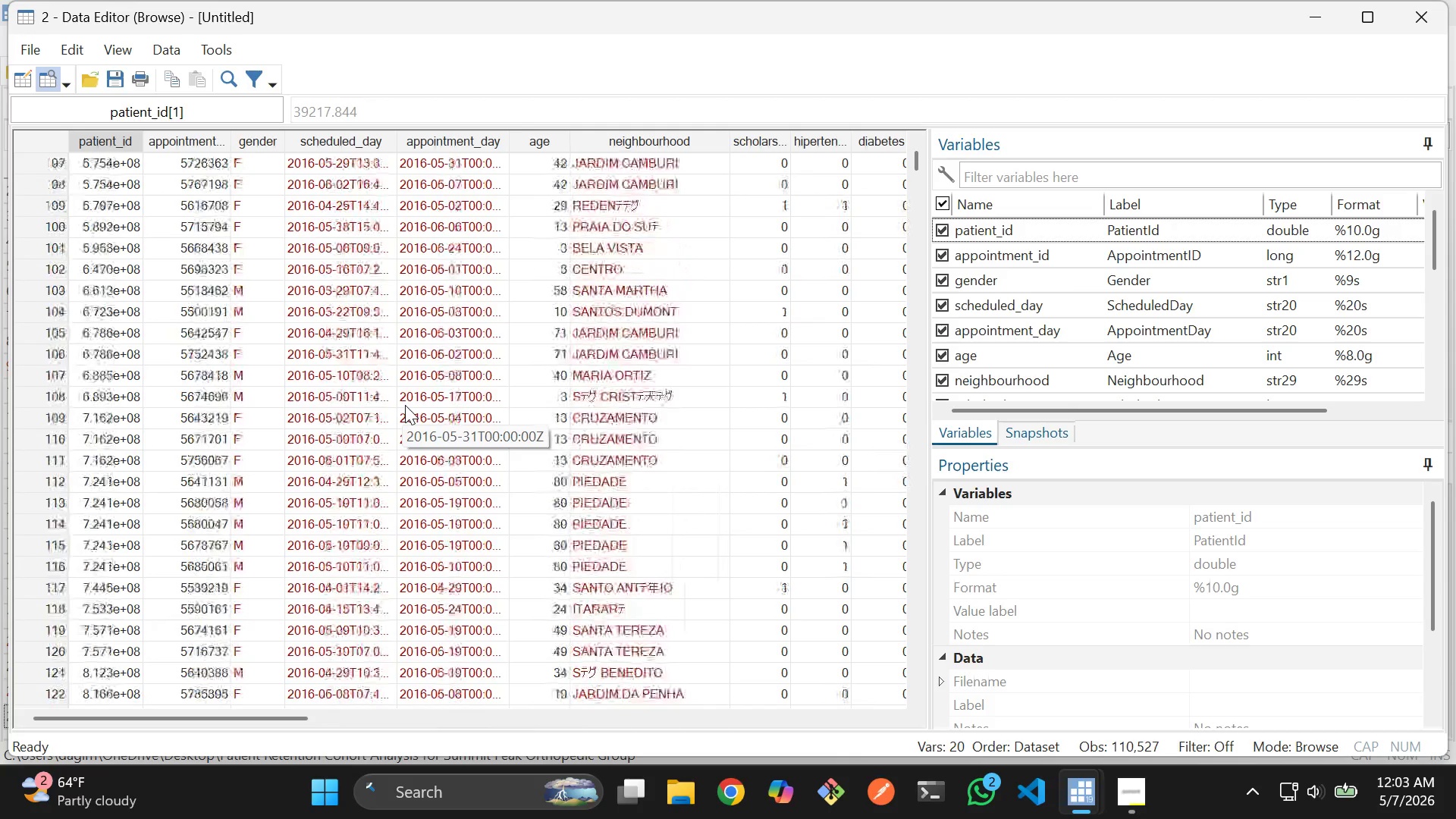 
scroll: coordinate [405, 405], scroll_direction: none, amount: 0.0
 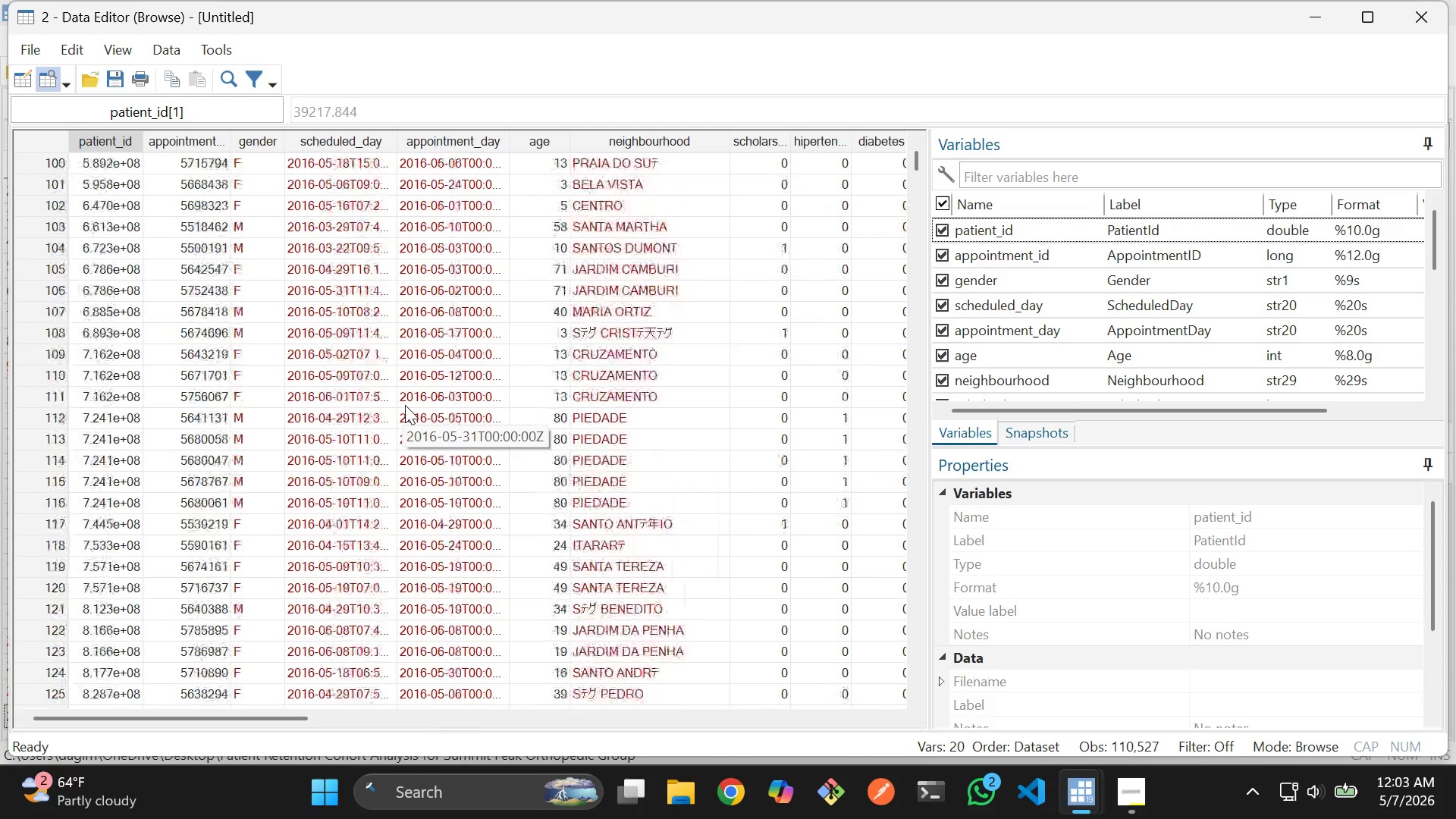 
scroll: coordinate [402, 406], scroll_direction: down, amount: 3.0